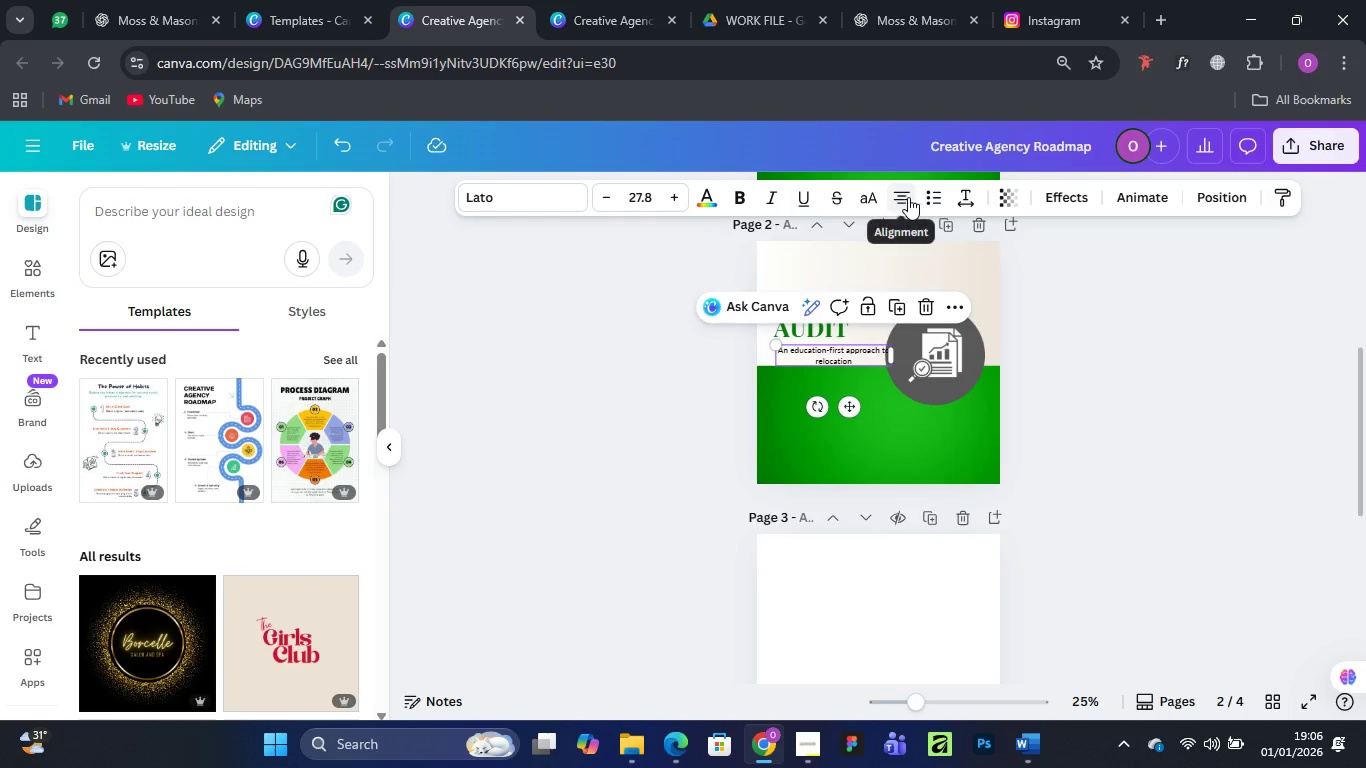 
left_click([905, 197])
 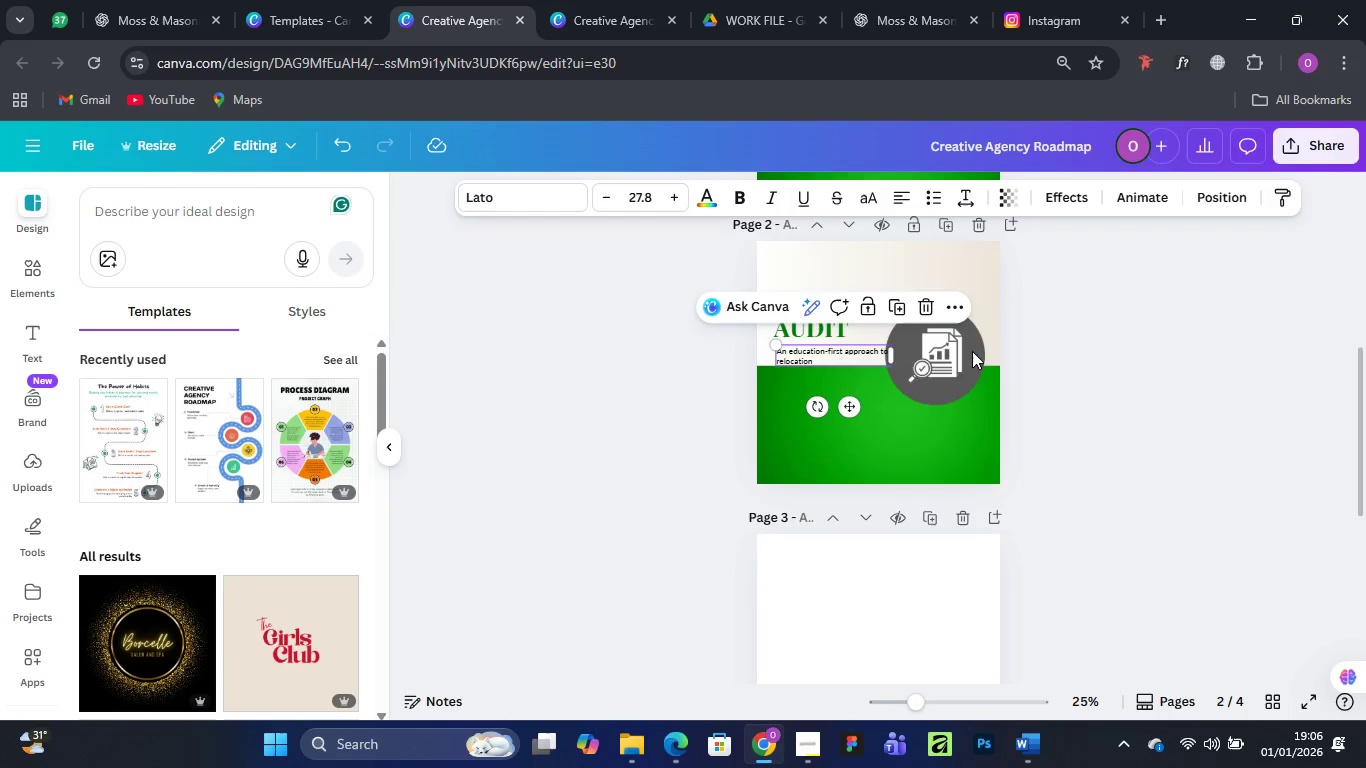 
left_click_drag(start_coordinate=[959, 347], to_coordinate=[969, 345])
 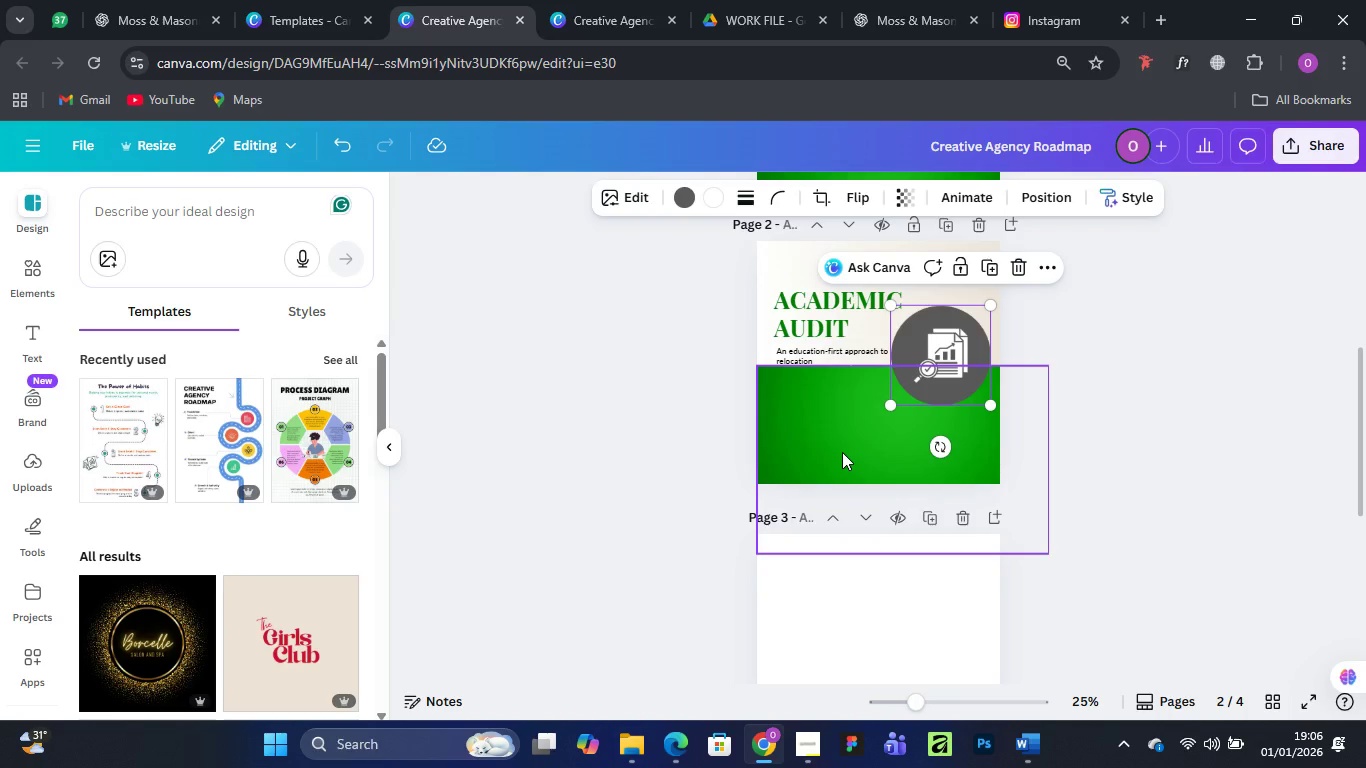 
key(Control+Equal)
 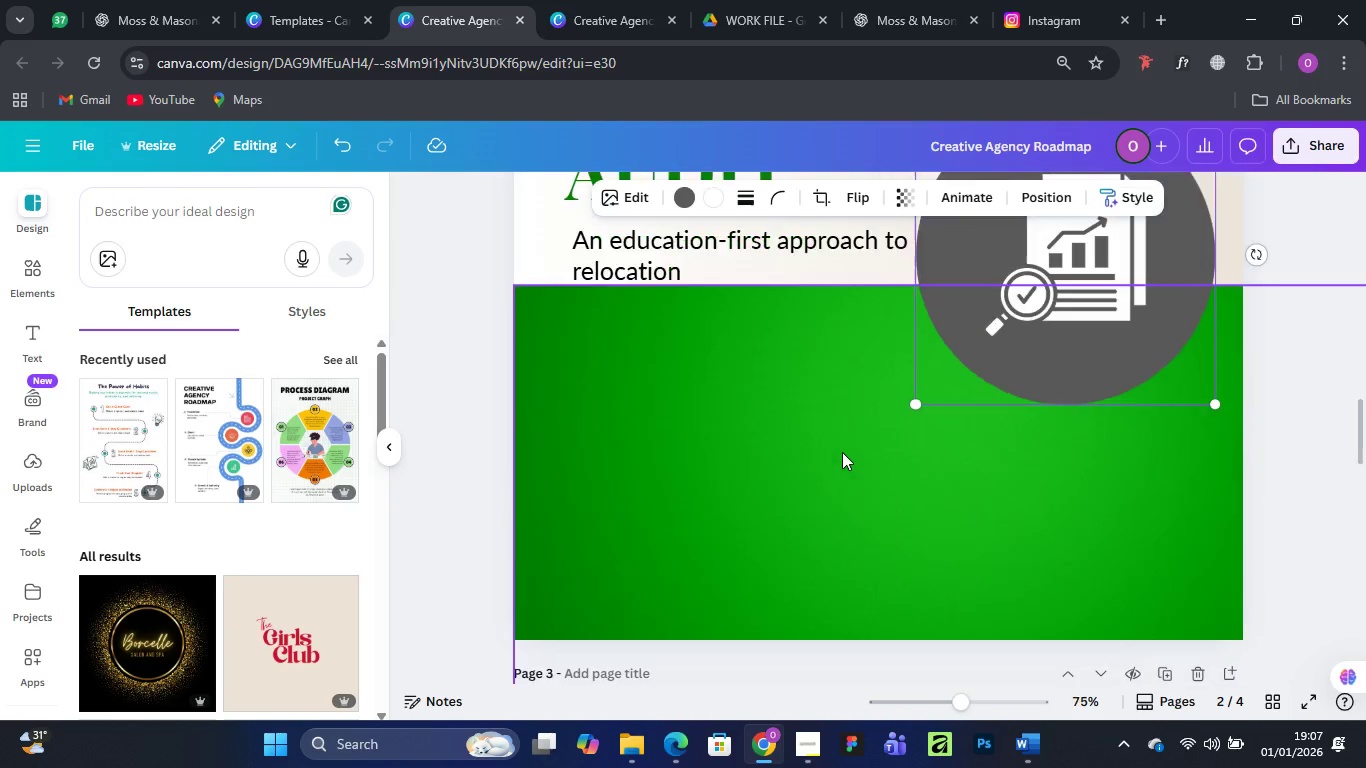 
key(Control+Equal)
 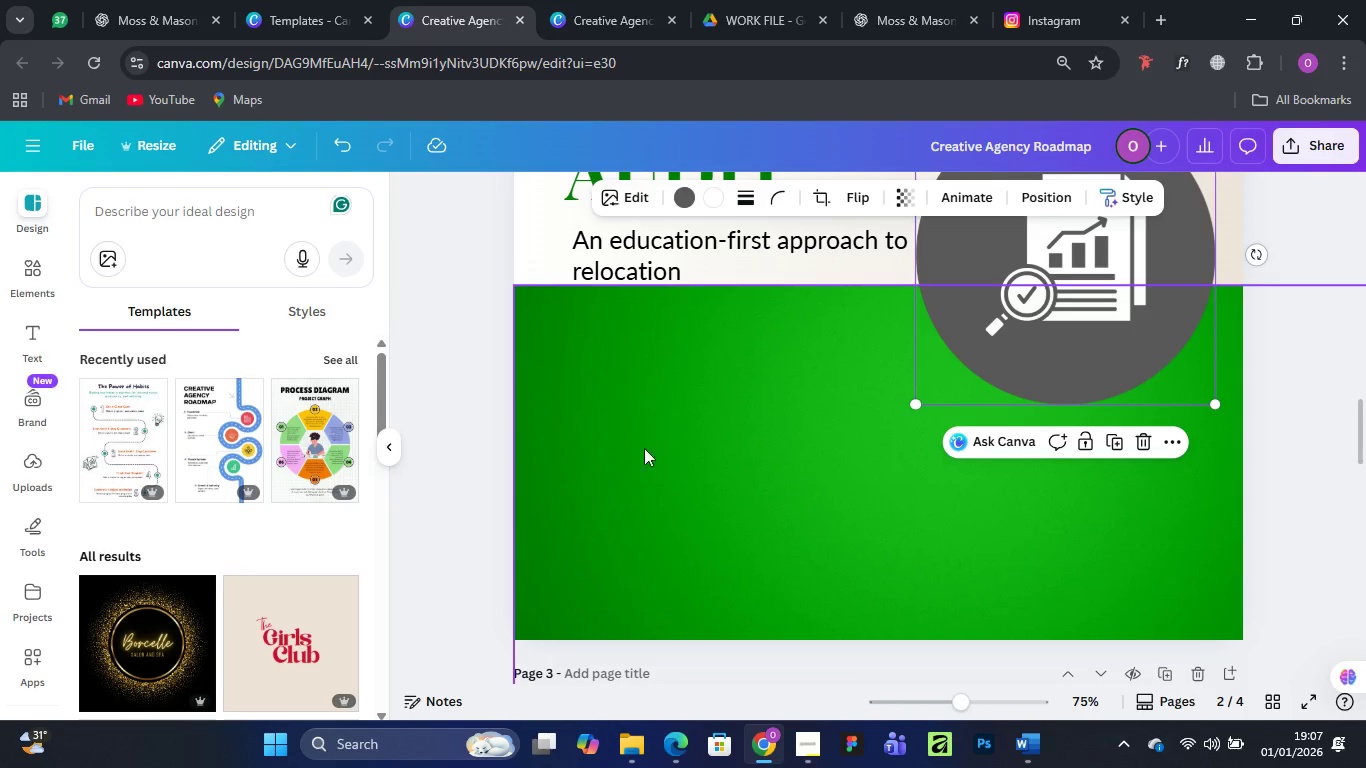 
scroll: coordinate [709, 410], scroll_direction: up, amount: 3.0
 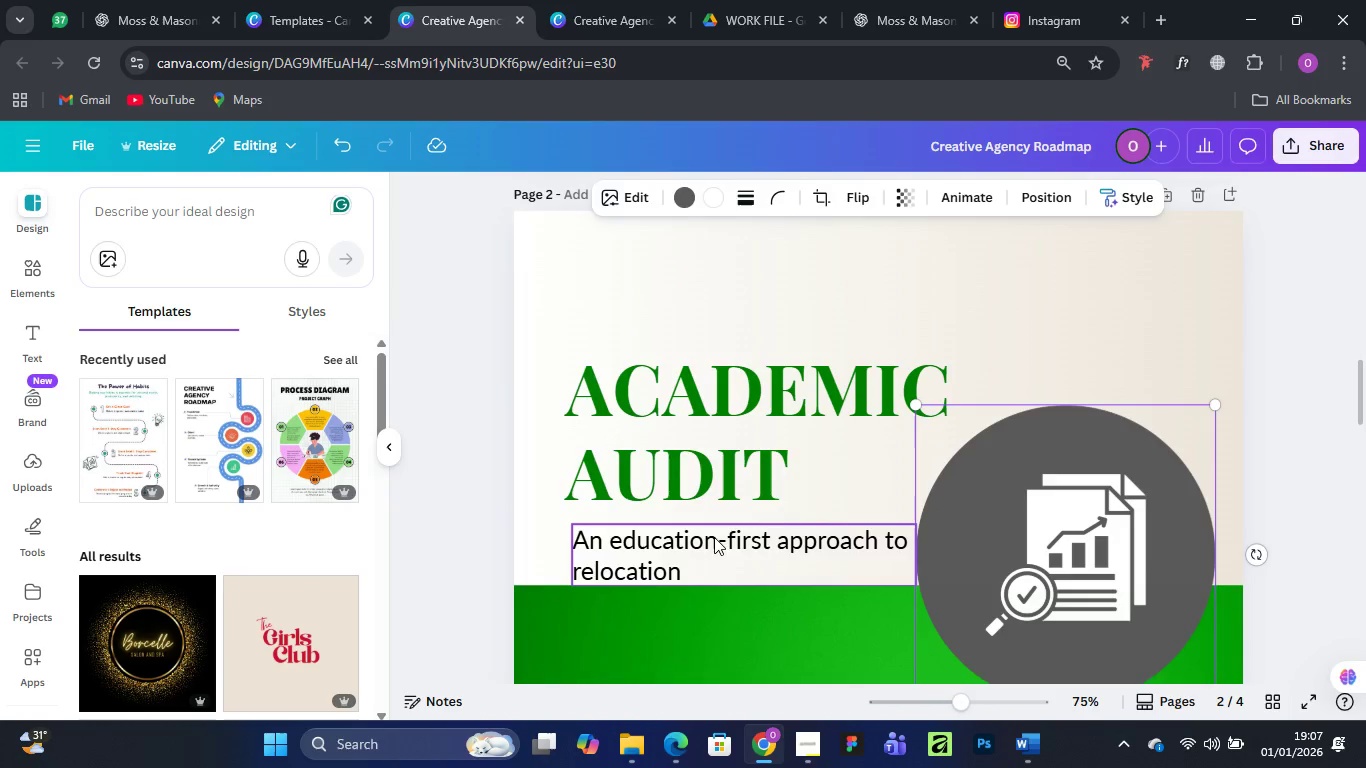 
left_click_drag(start_coordinate=[713, 539], to_coordinate=[704, 527])
 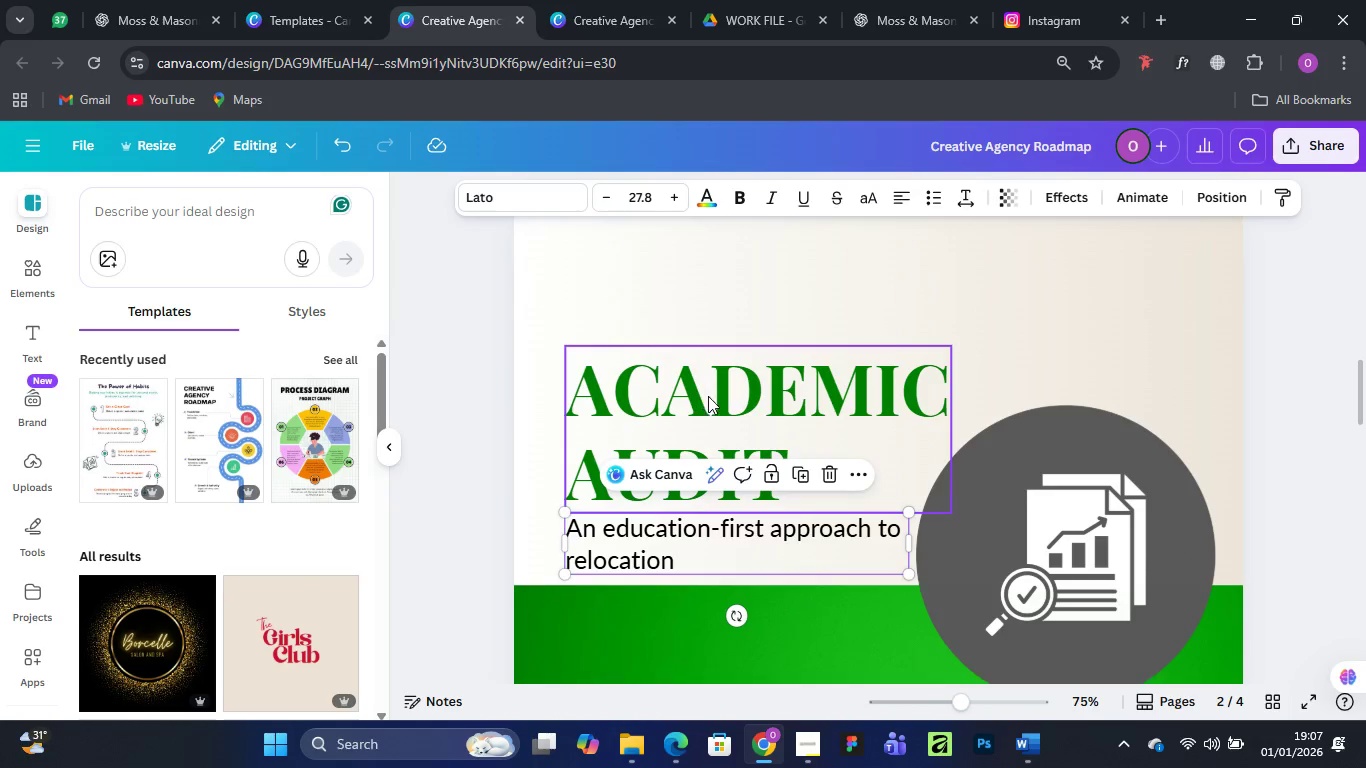 
left_click_drag(start_coordinate=[710, 396], to_coordinate=[721, 327])
 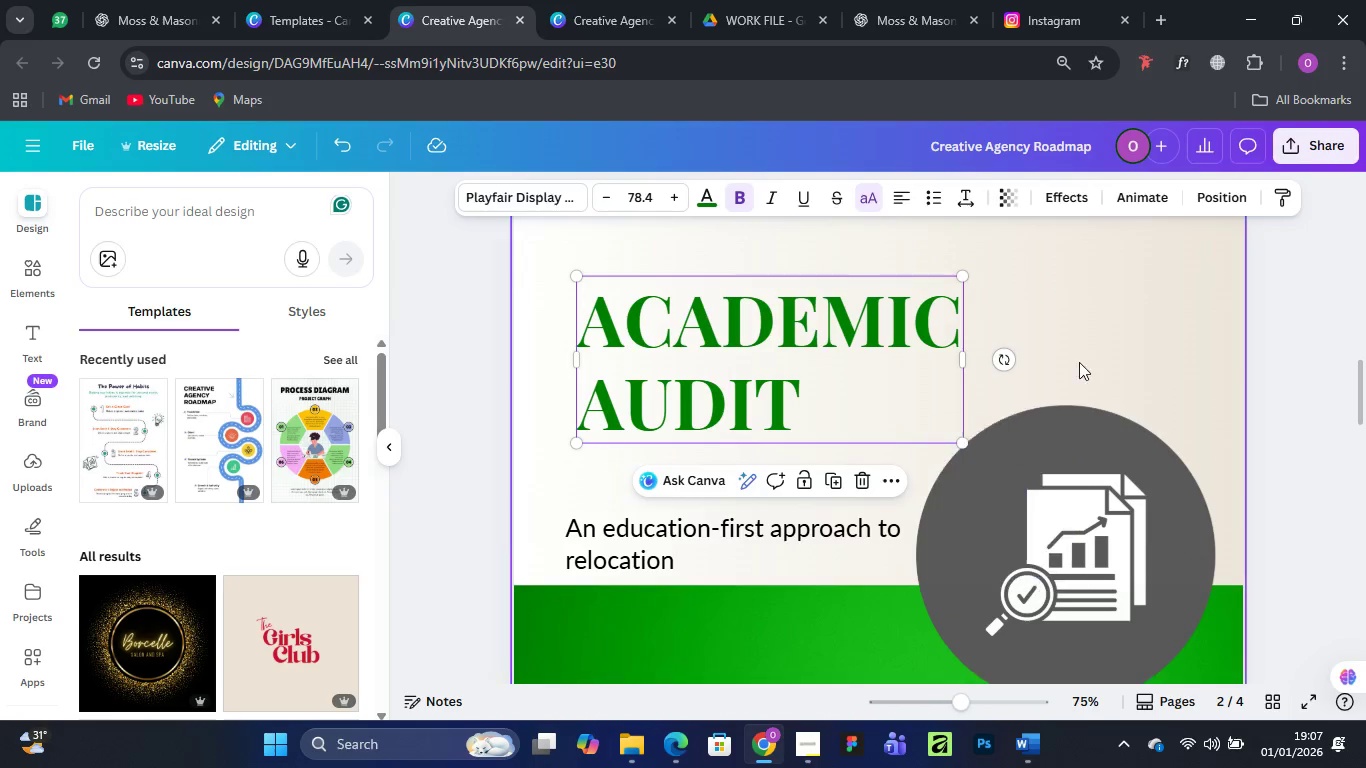 
left_click([1085, 354])
 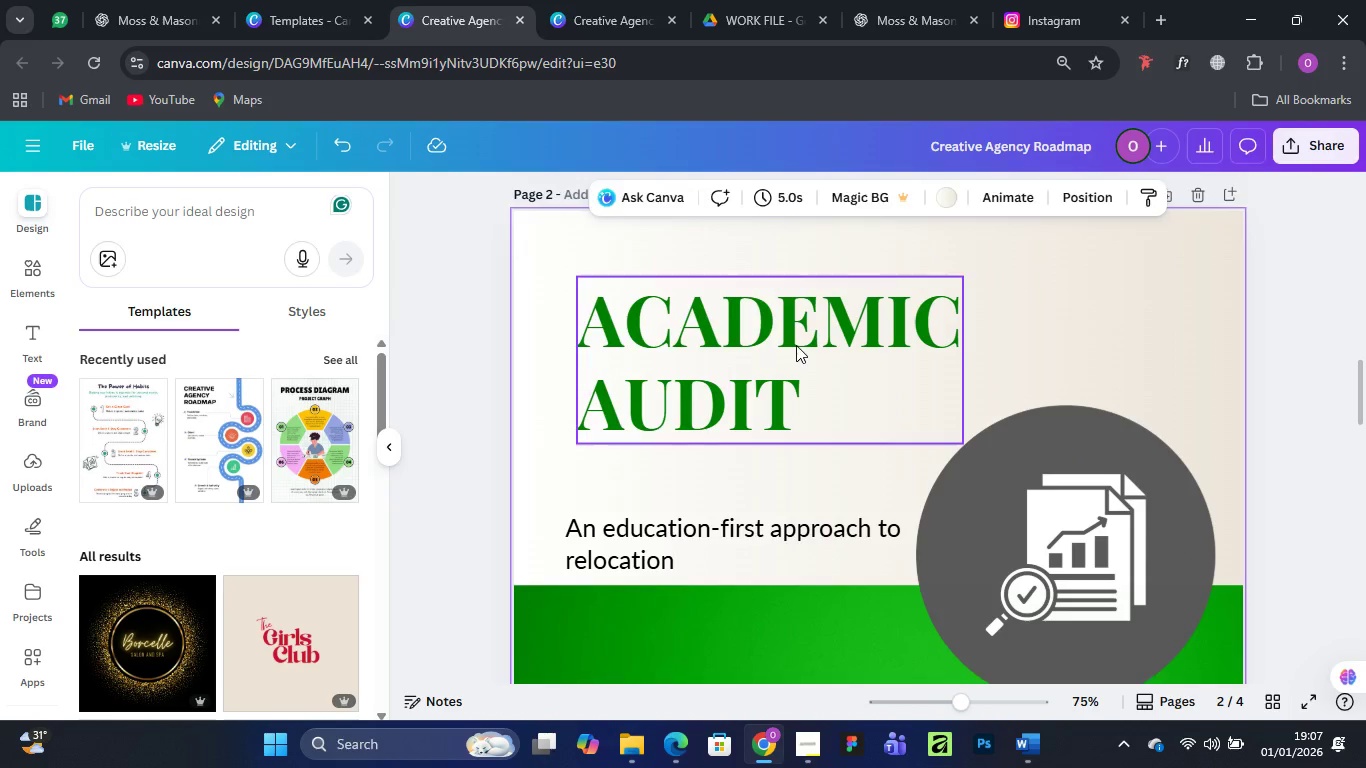 
left_click([796, 345])
 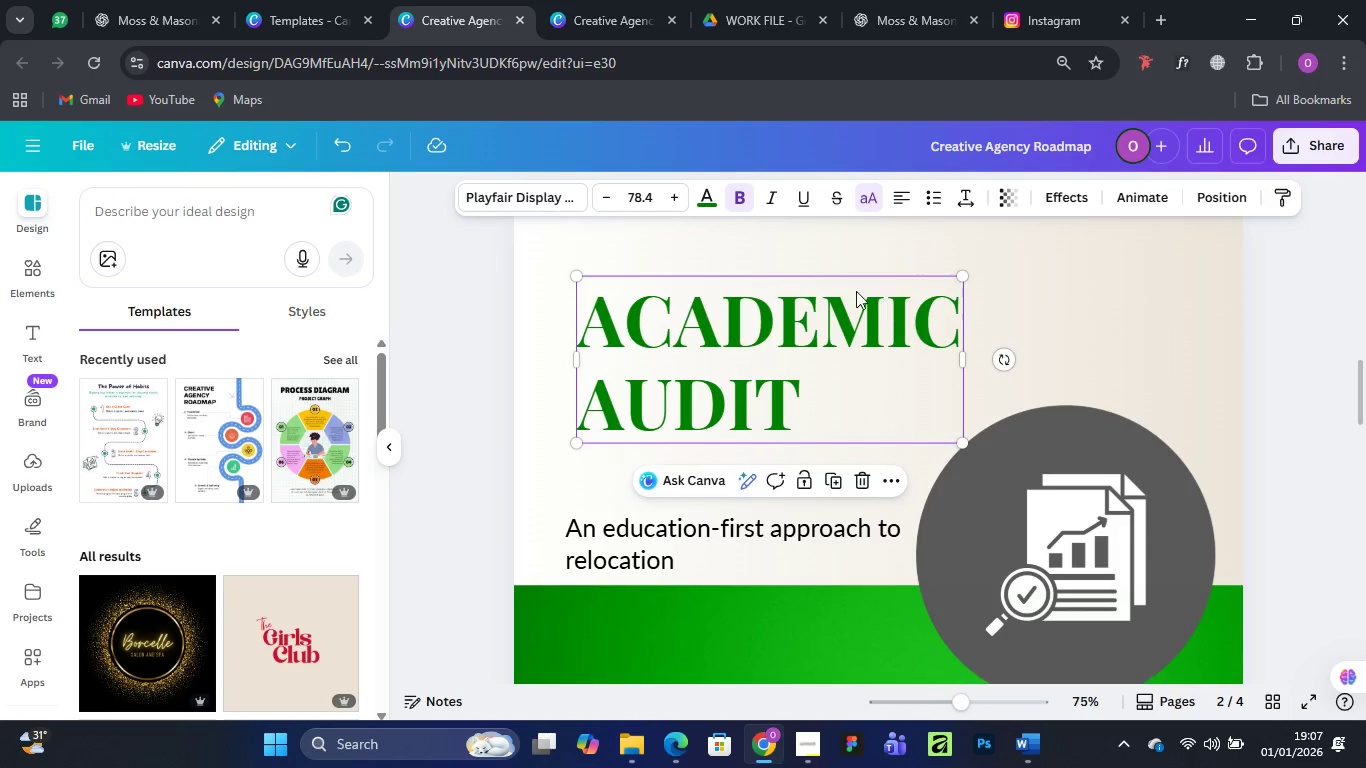 
left_click_drag(start_coordinate=[801, 323], to_coordinate=[801, 305])
 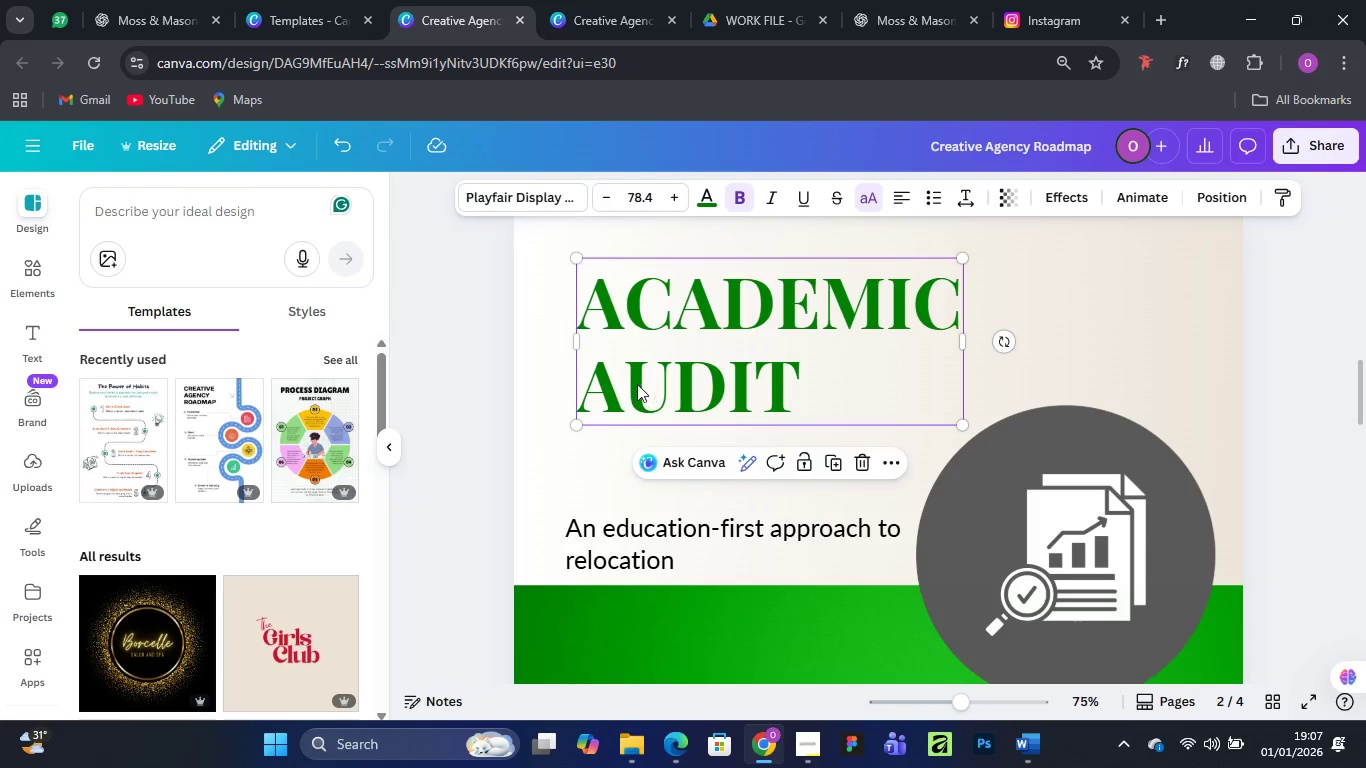 
left_click_drag(start_coordinate=[581, 423], to_coordinate=[540, 467])
 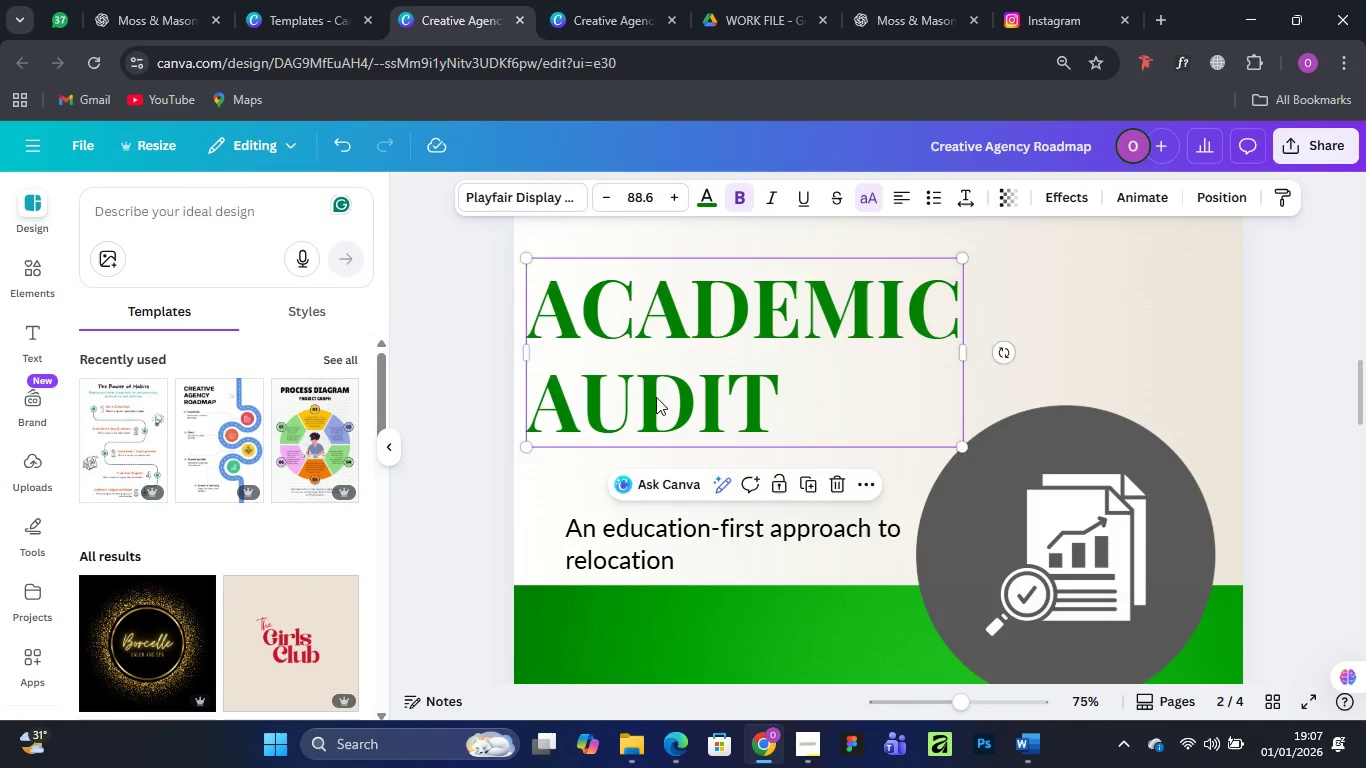 
left_click_drag(start_coordinate=[651, 396], to_coordinate=[715, 395])
 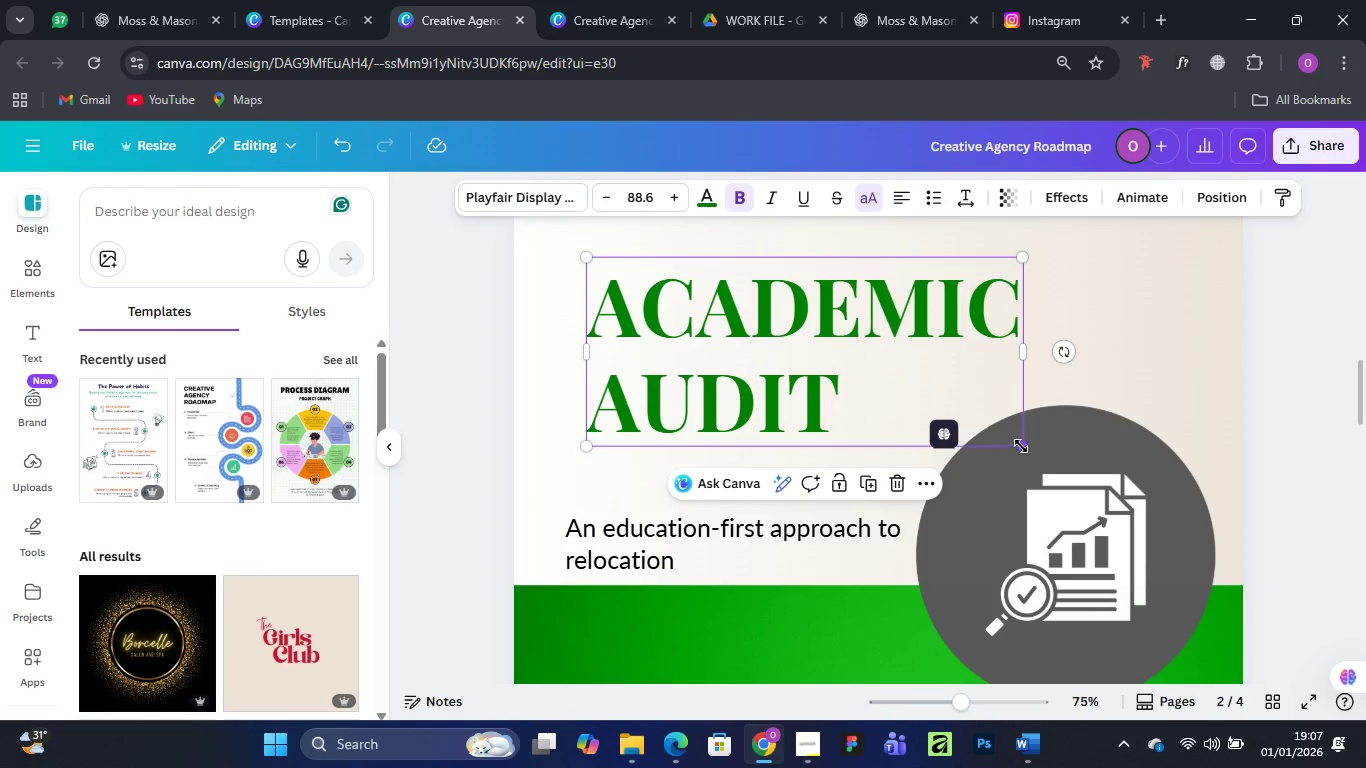 
left_click_drag(start_coordinate=[1021, 446], to_coordinate=[1089, 476])
 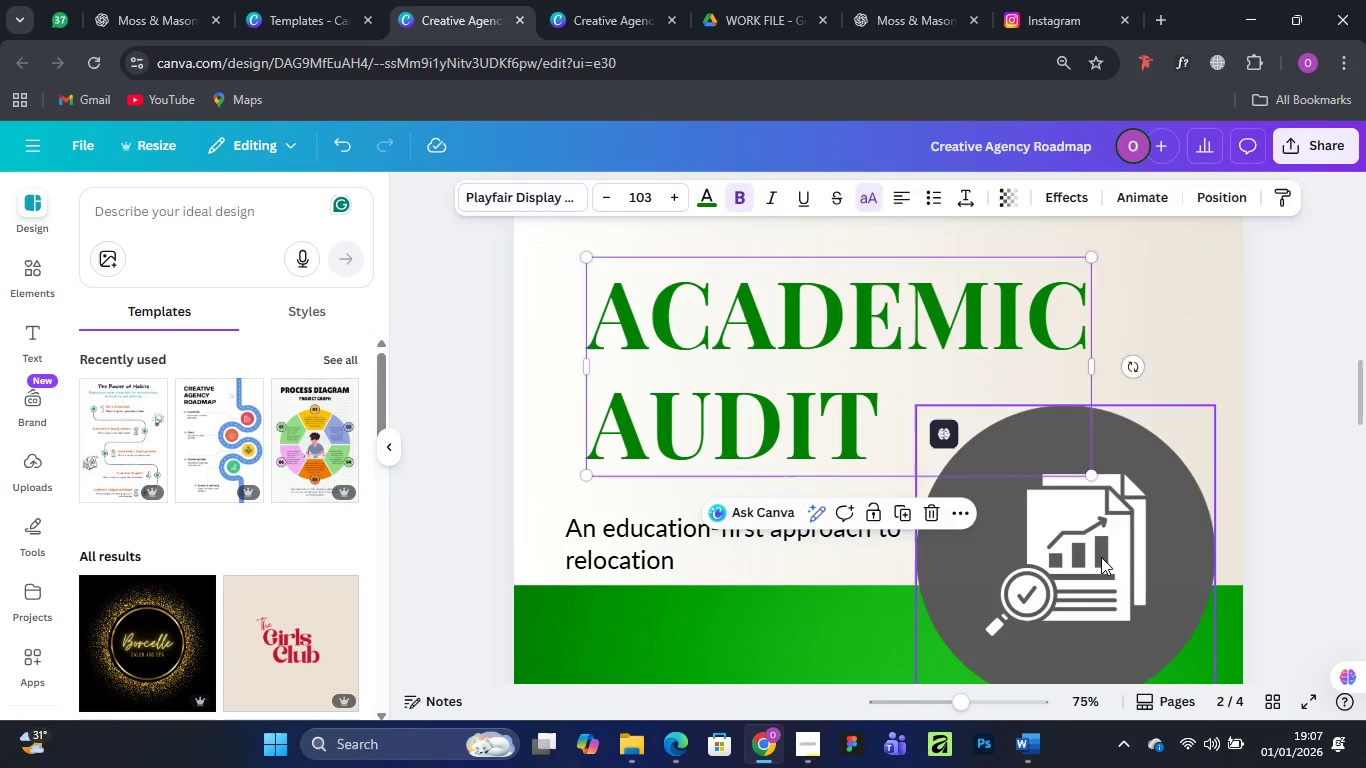 
left_click_drag(start_coordinate=[1101, 556], to_coordinate=[1101, 523])
 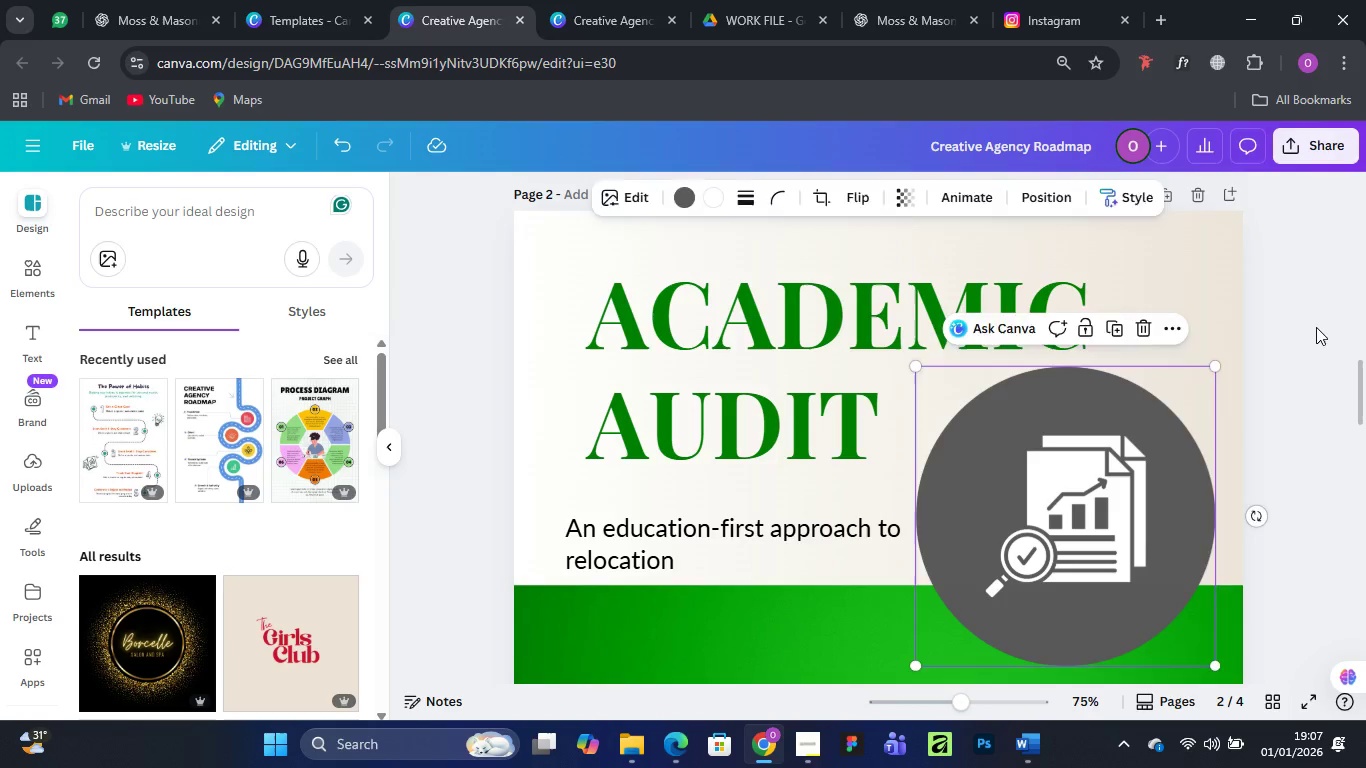 
left_click([1316, 327])
 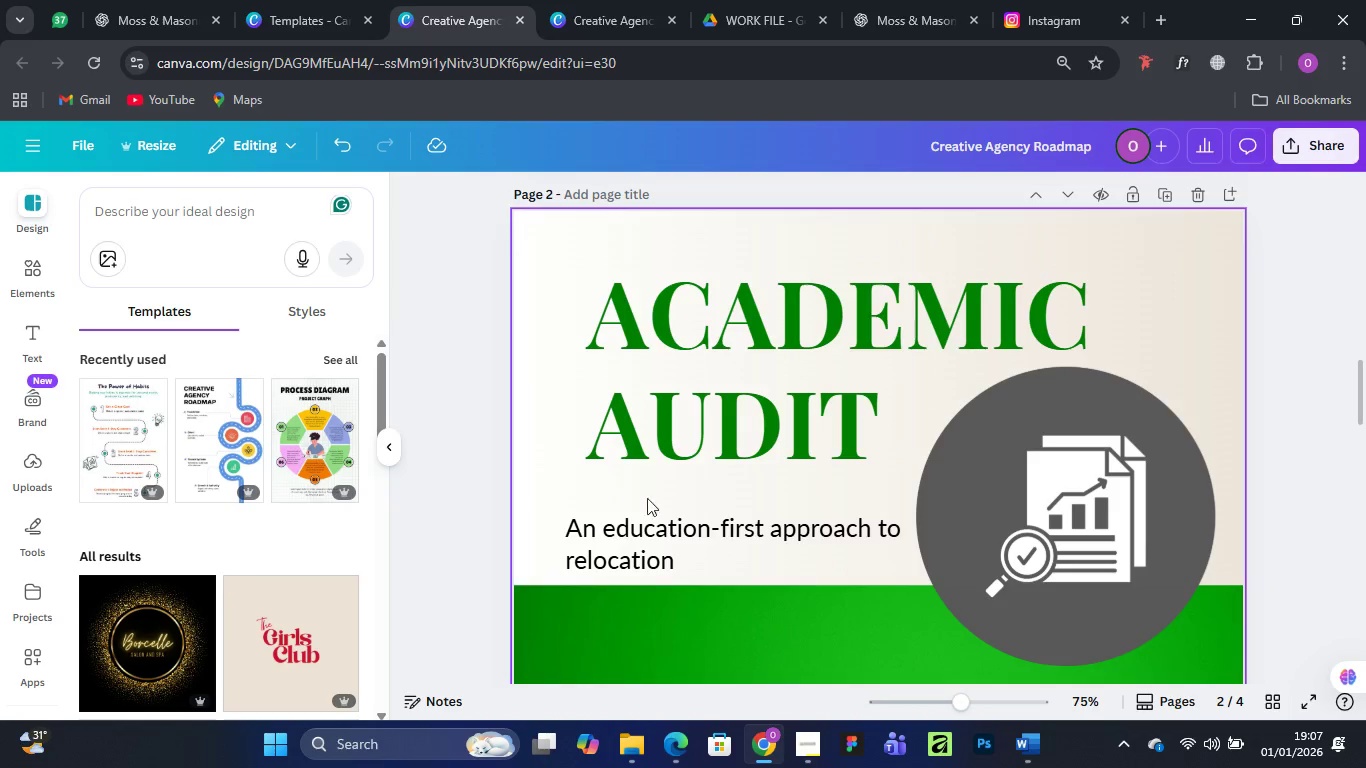 
left_click_drag(start_coordinate=[652, 527], to_coordinate=[643, 517])
 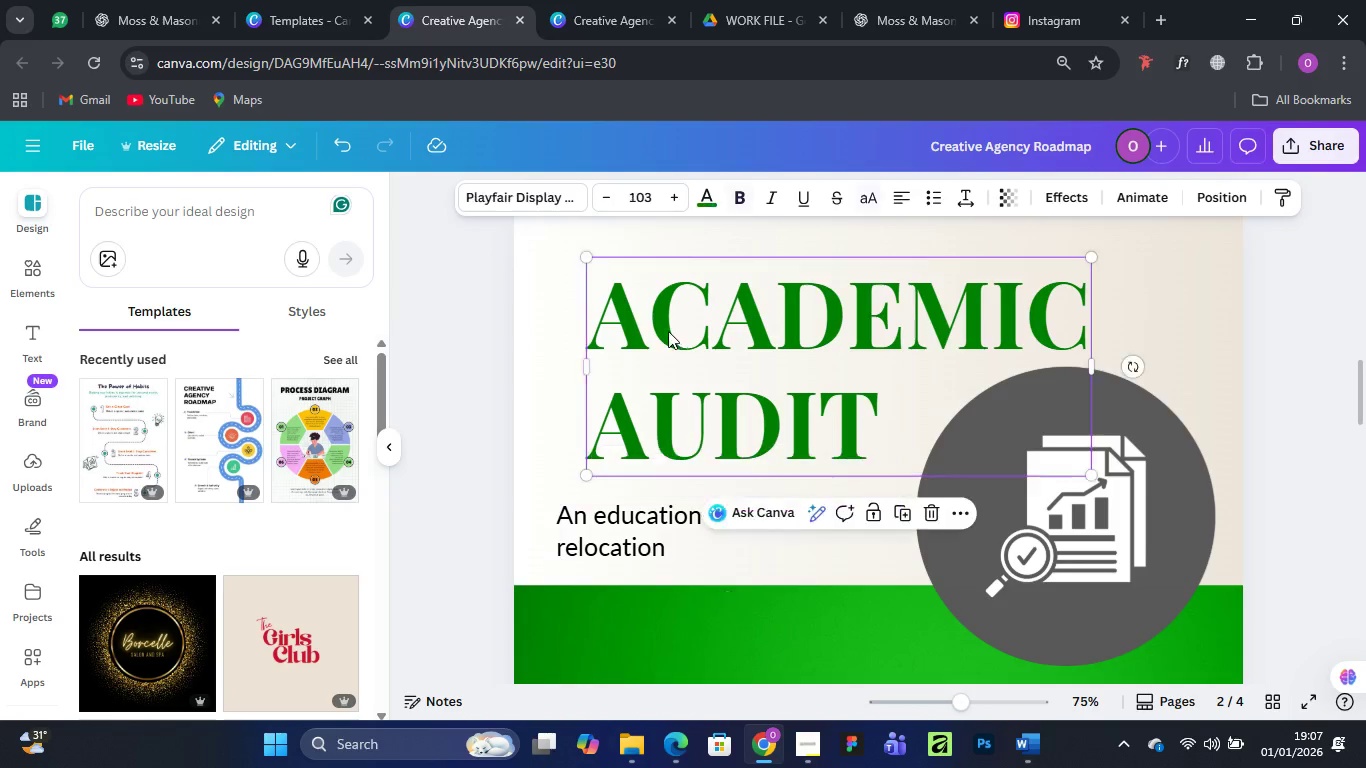 
left_click_drag(start_coordinate=[675, 332], to_coordinate=[648, 329])
 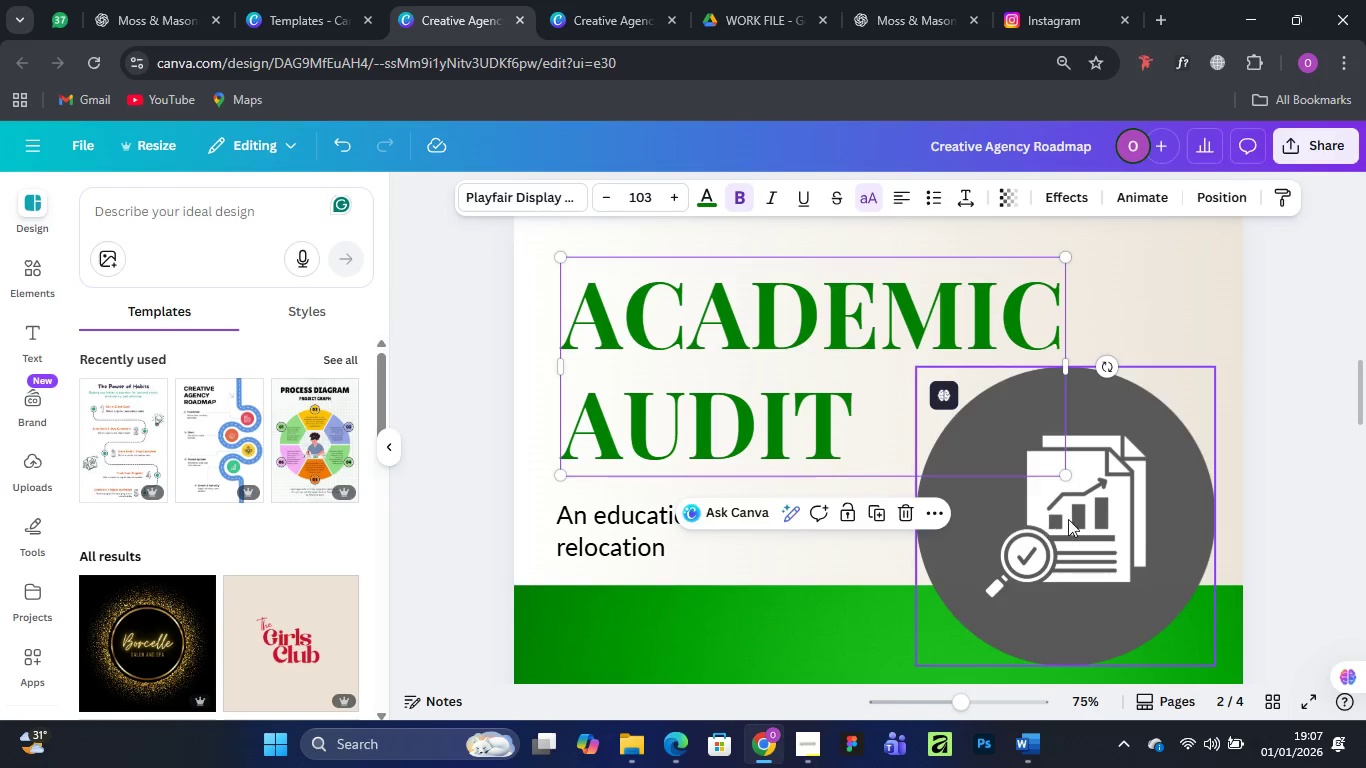 
left_click_drag(start_coordinate=[1159, 515], to_coordinate=[1166, 527])
 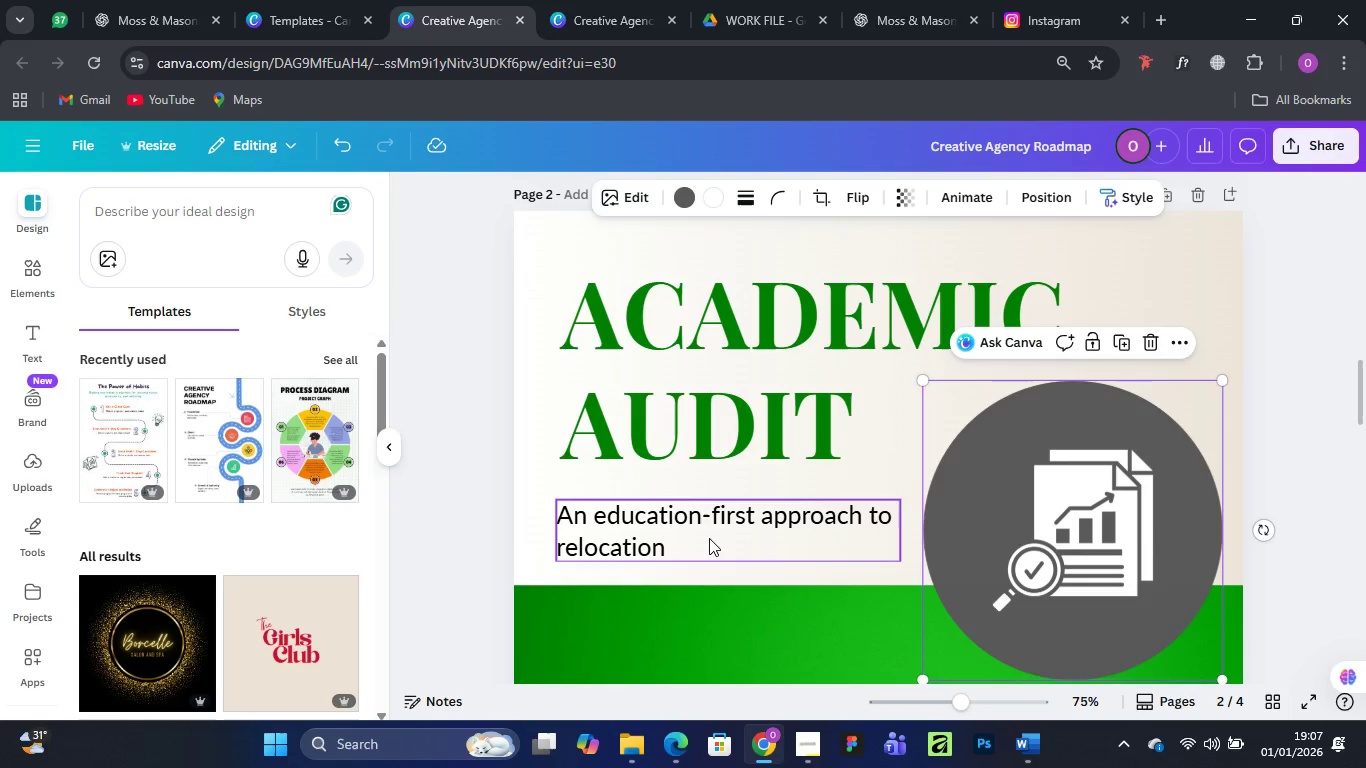 
left_click_drag(start_coordinate=[704, 536], to_coordinate=[704, 516])
 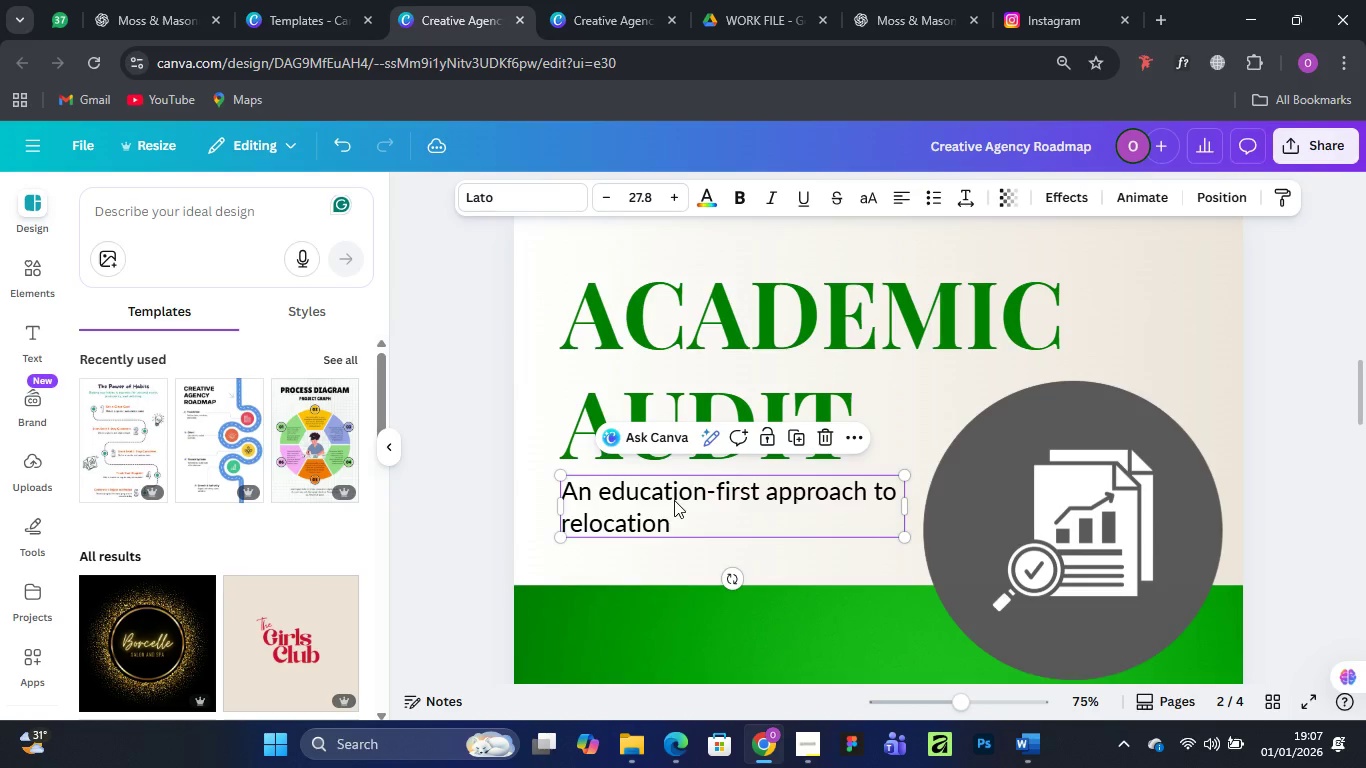 
double_click([674, 500])
 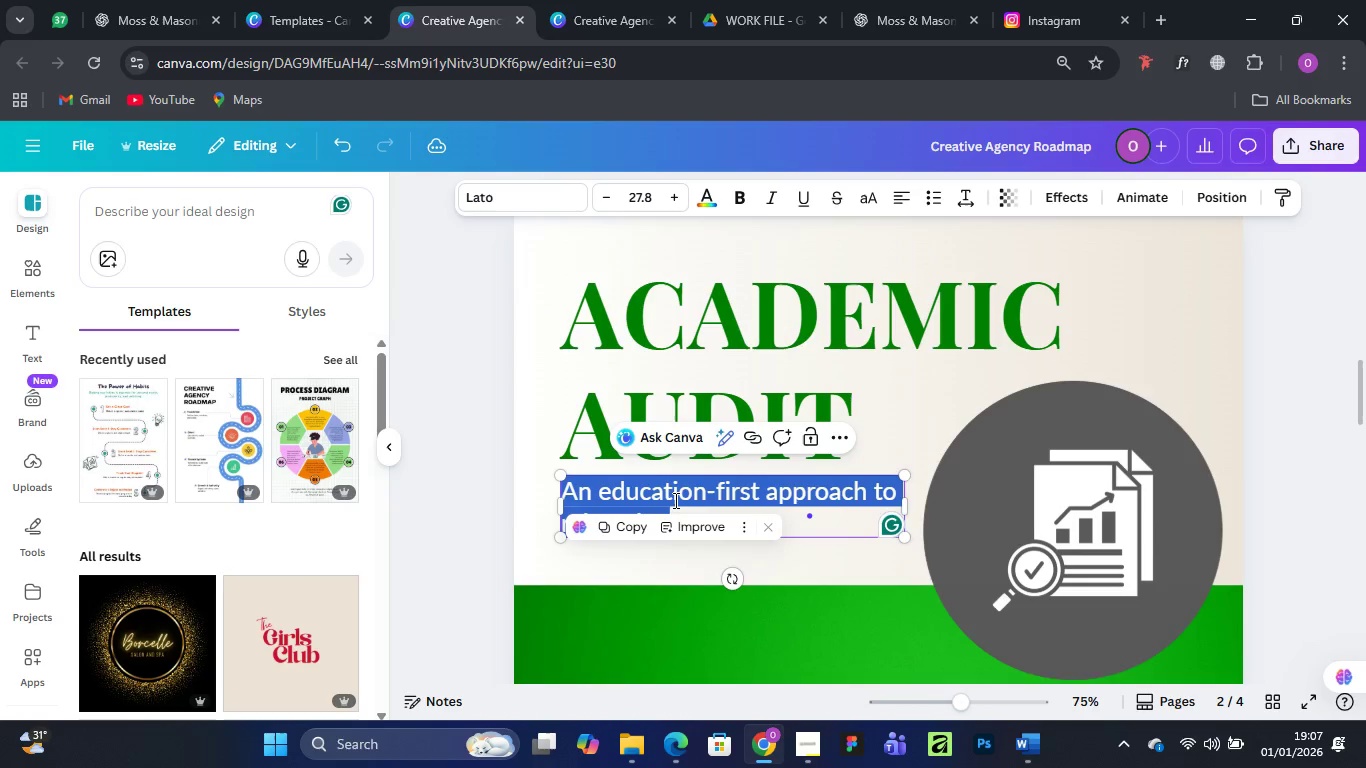 
key(Control+V)
 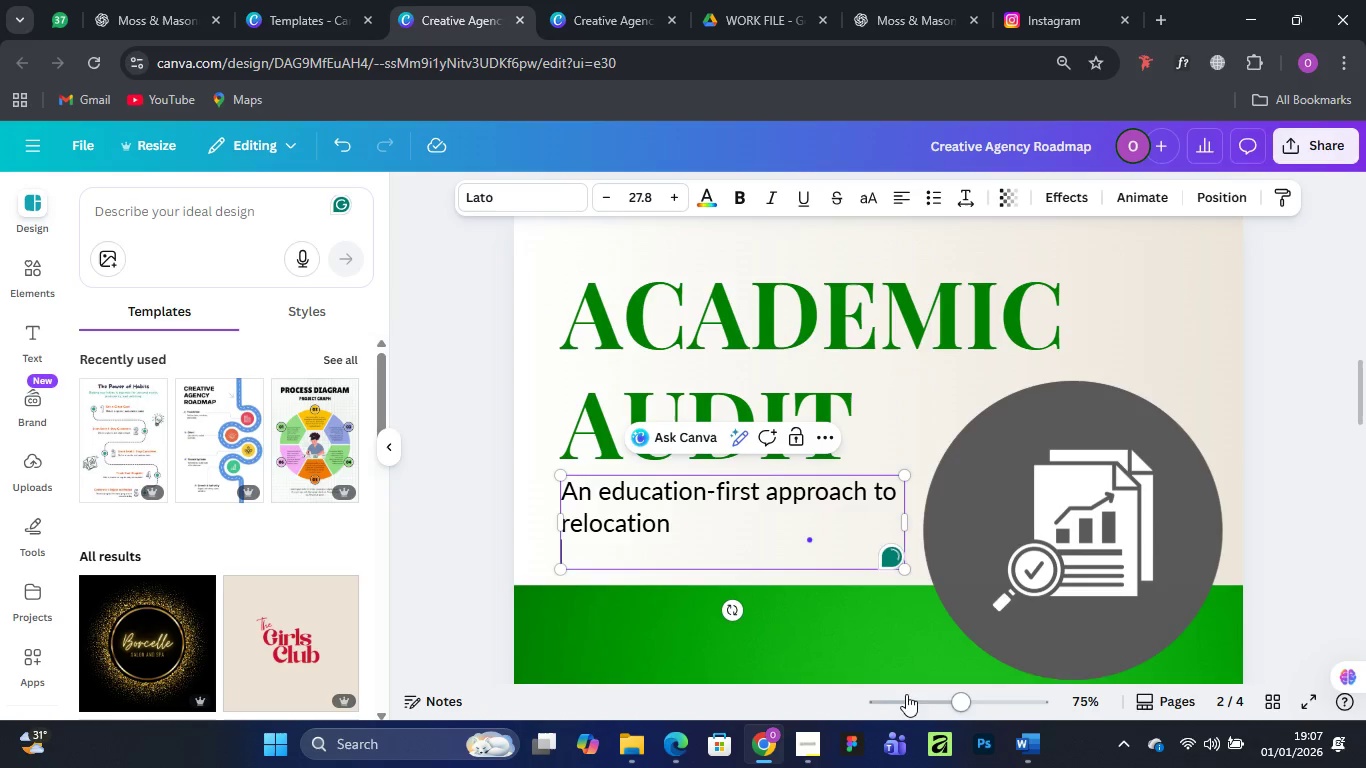 
left_click([805, 750])